 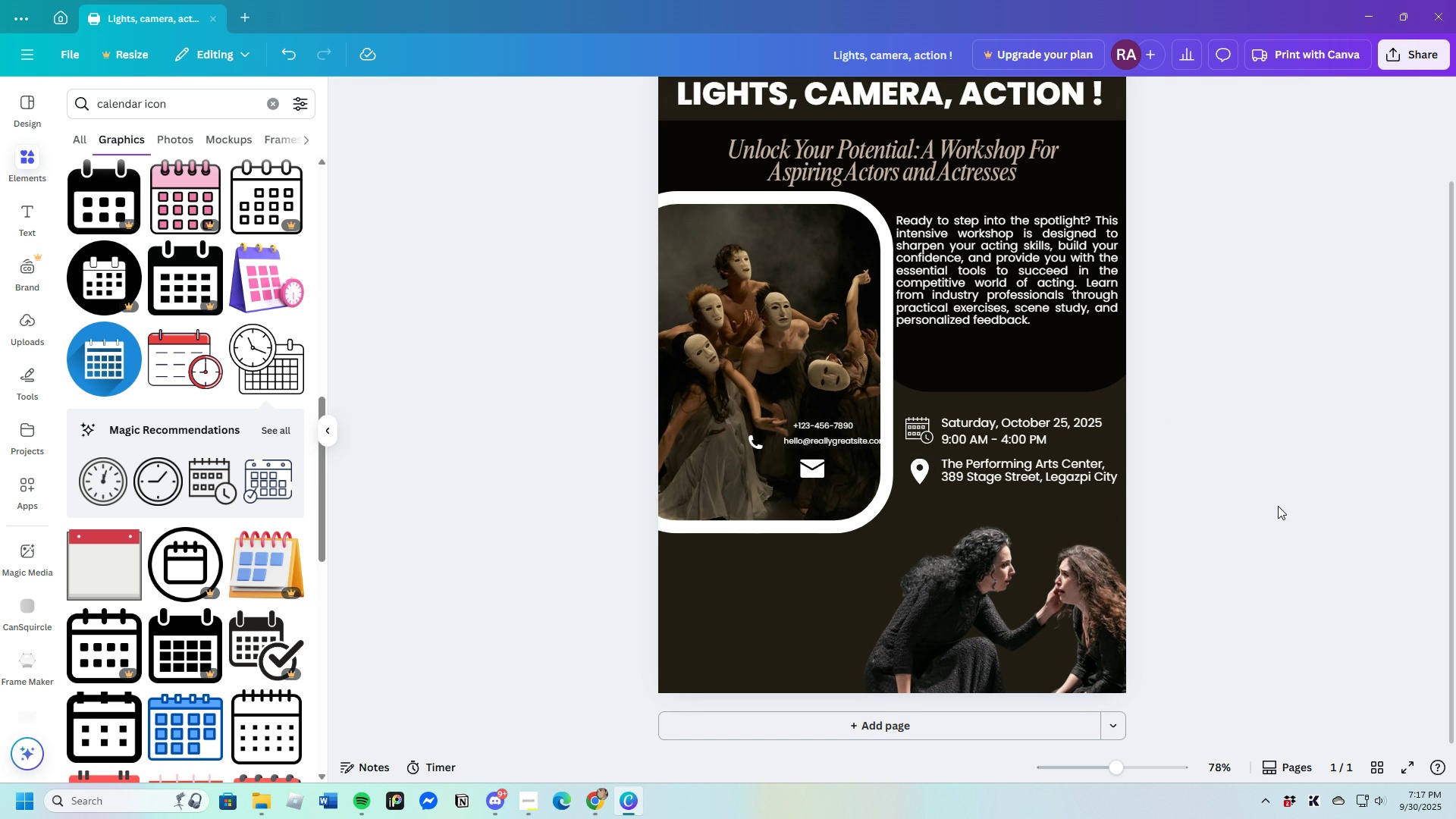 
scroll: coordinate [1268, 526], scroll_direction: up, amount: 2.0
 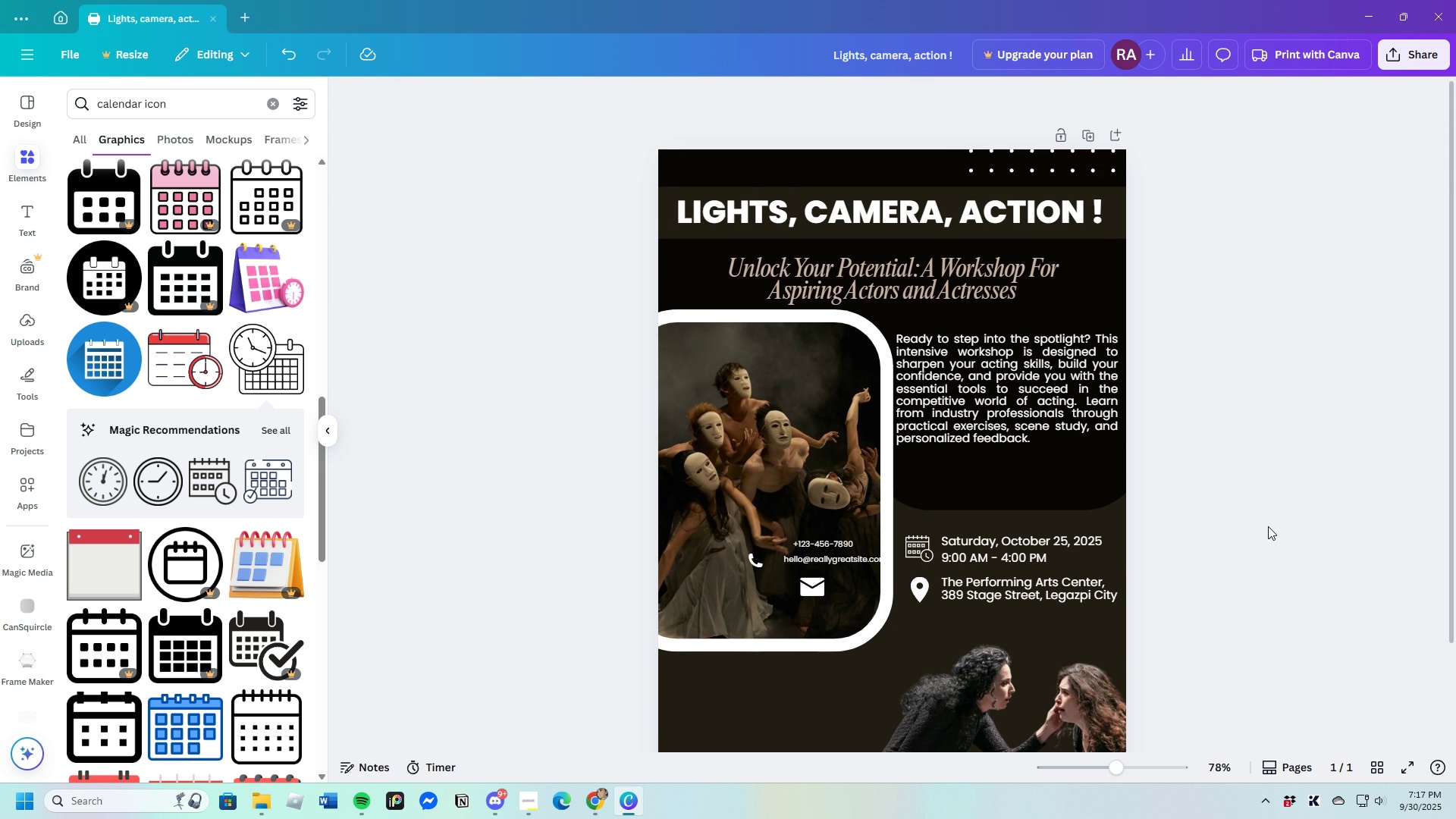 
scroll: coordinate [1268, 526], scroll_direction: down, amount: 4.0
 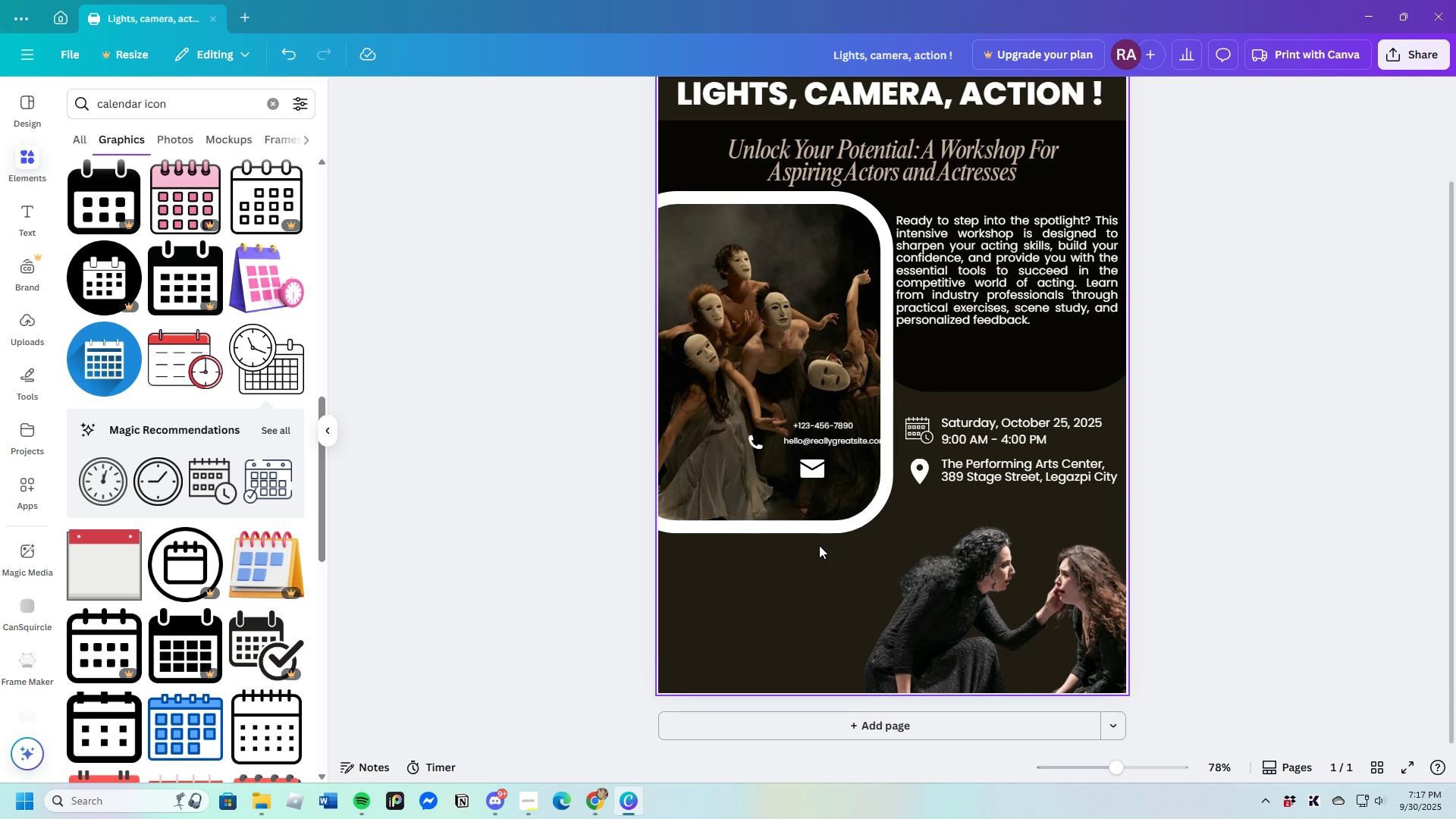 
mouse_move([745, 587])
 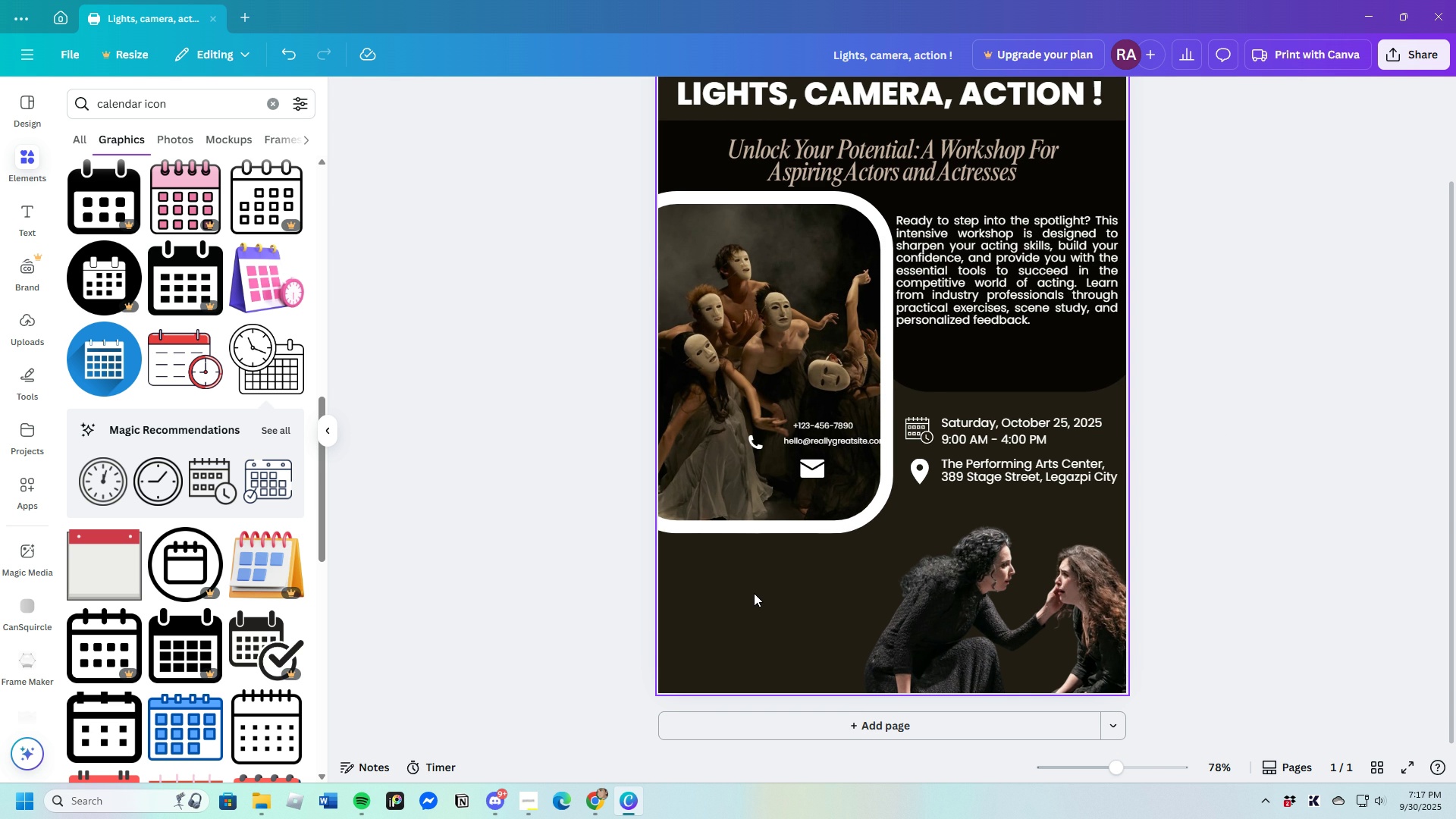 
mouse_move([766, 592])
 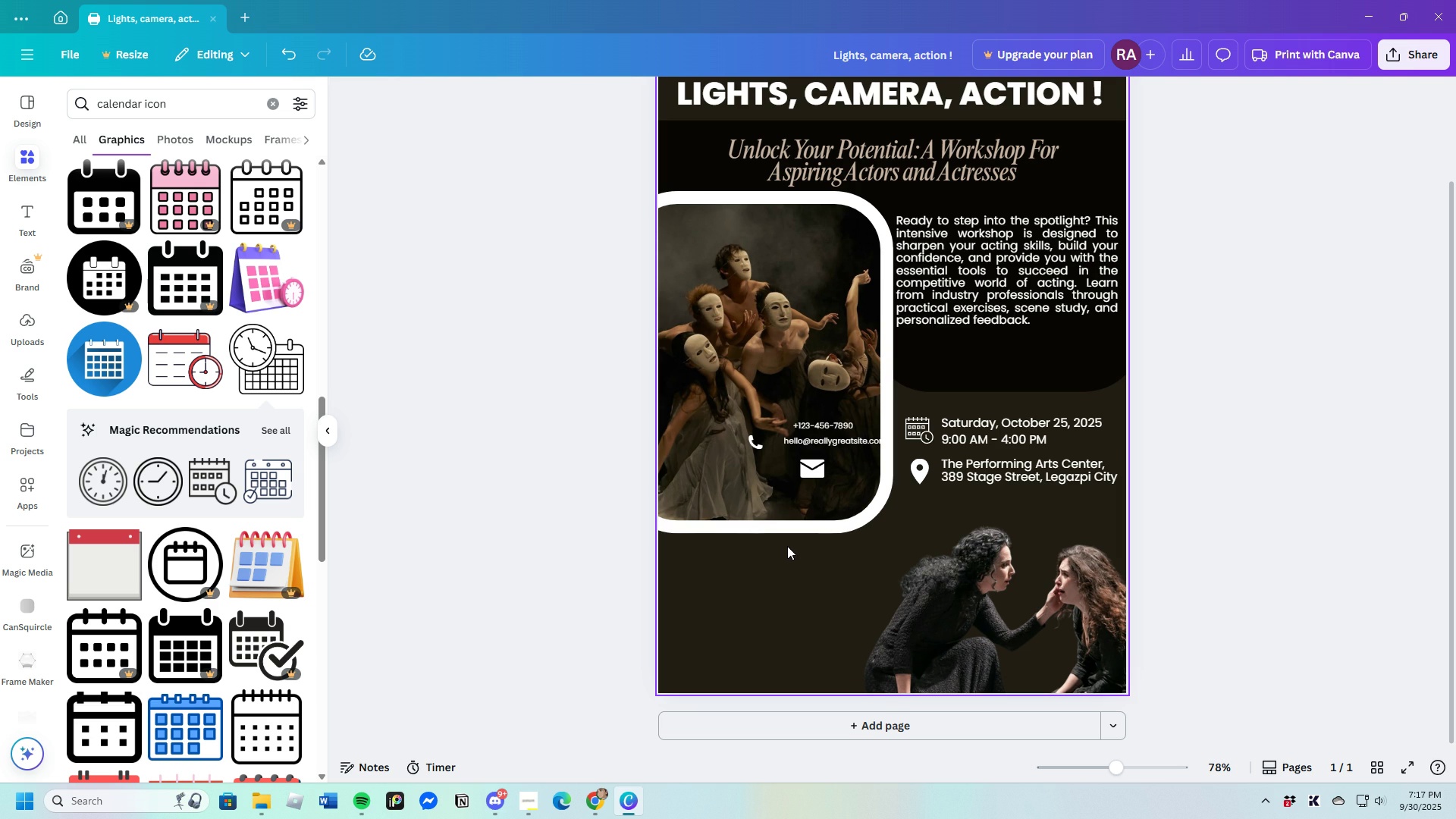 
mouse_move([814, 442])
 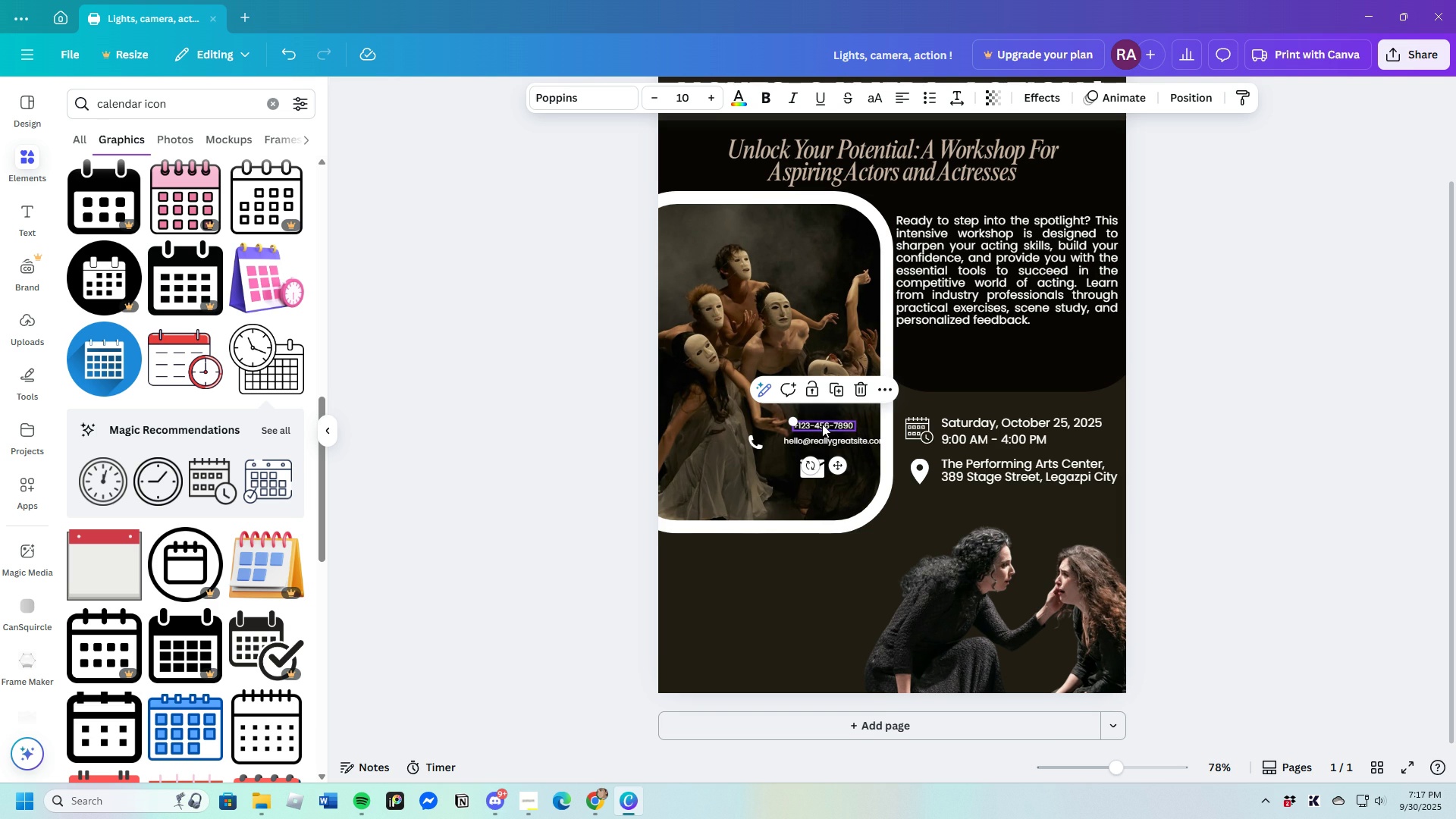 
left_click([822, 424])
 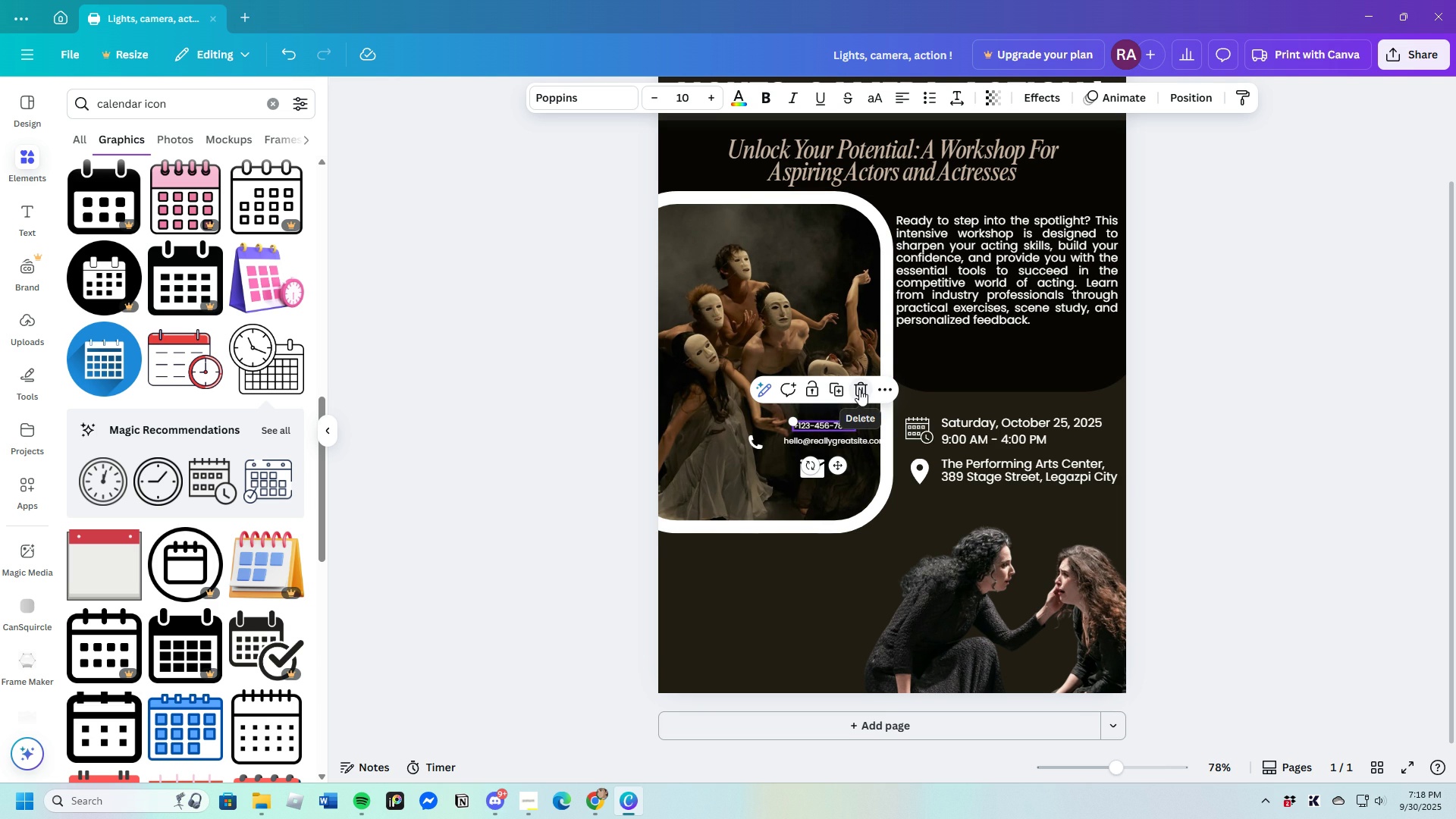 
wait(5.75)
 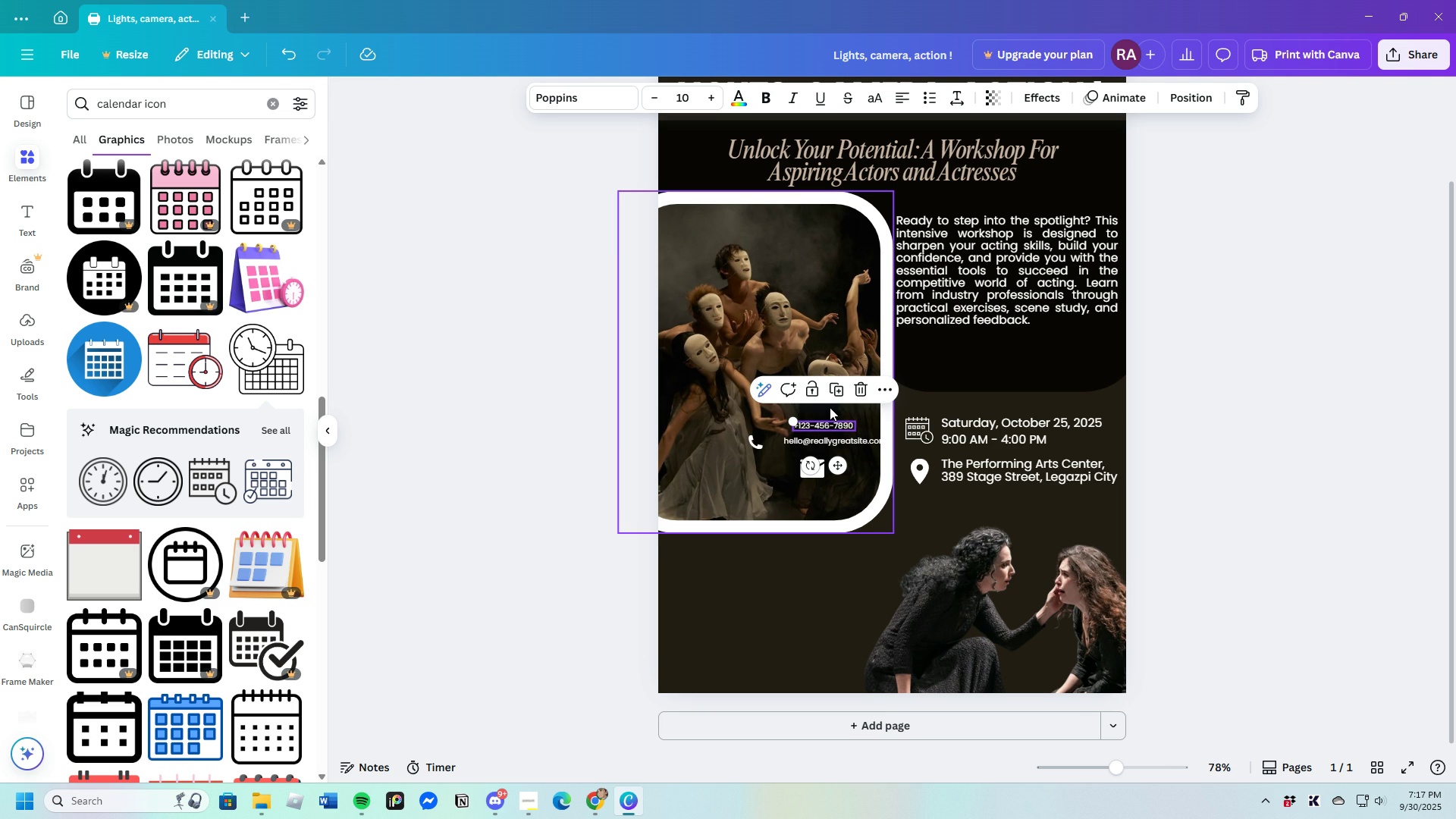 
left_click([860, 388])
 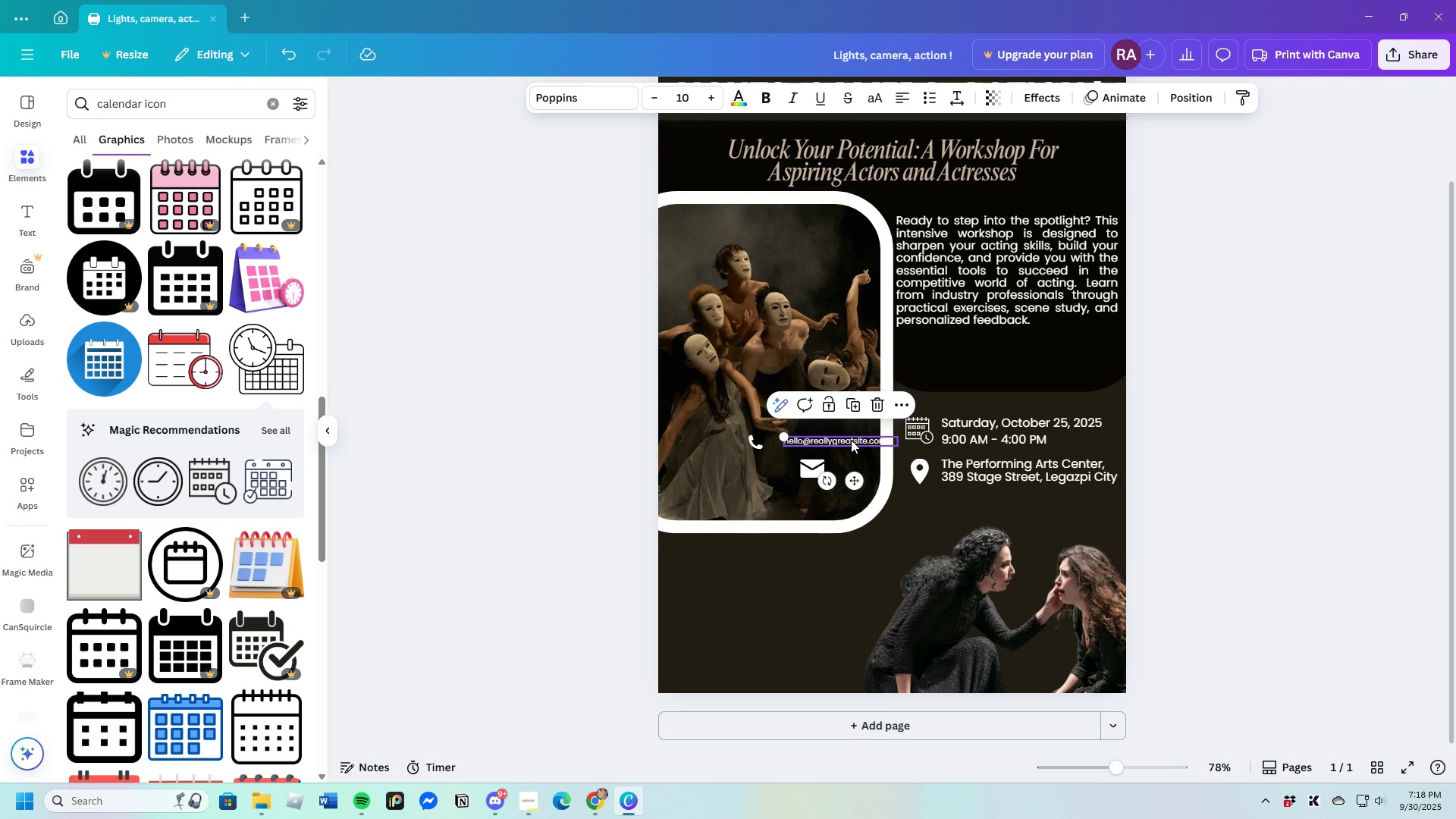 
left_click([851, 440])
 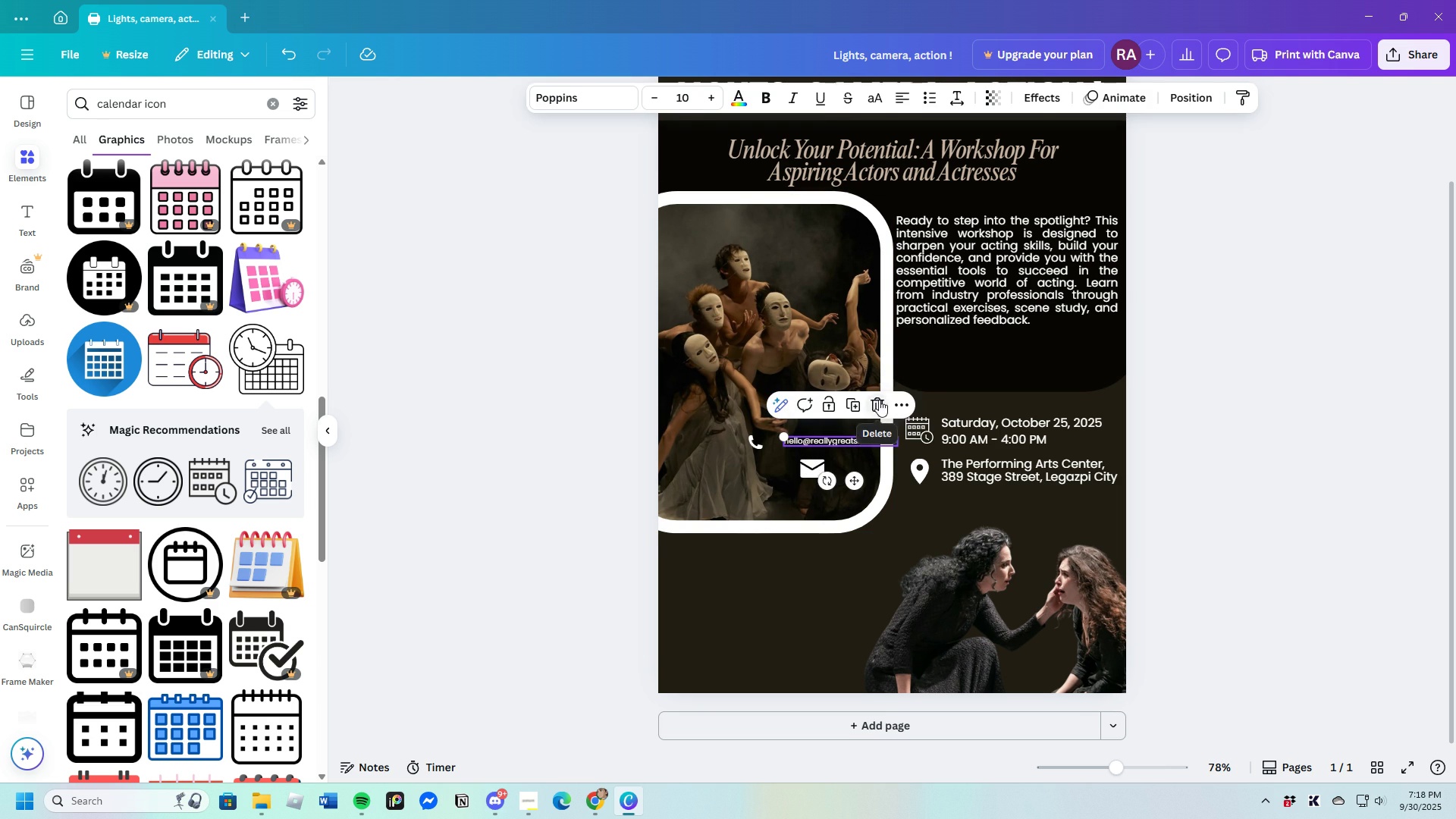 
left_click([879, 400])
 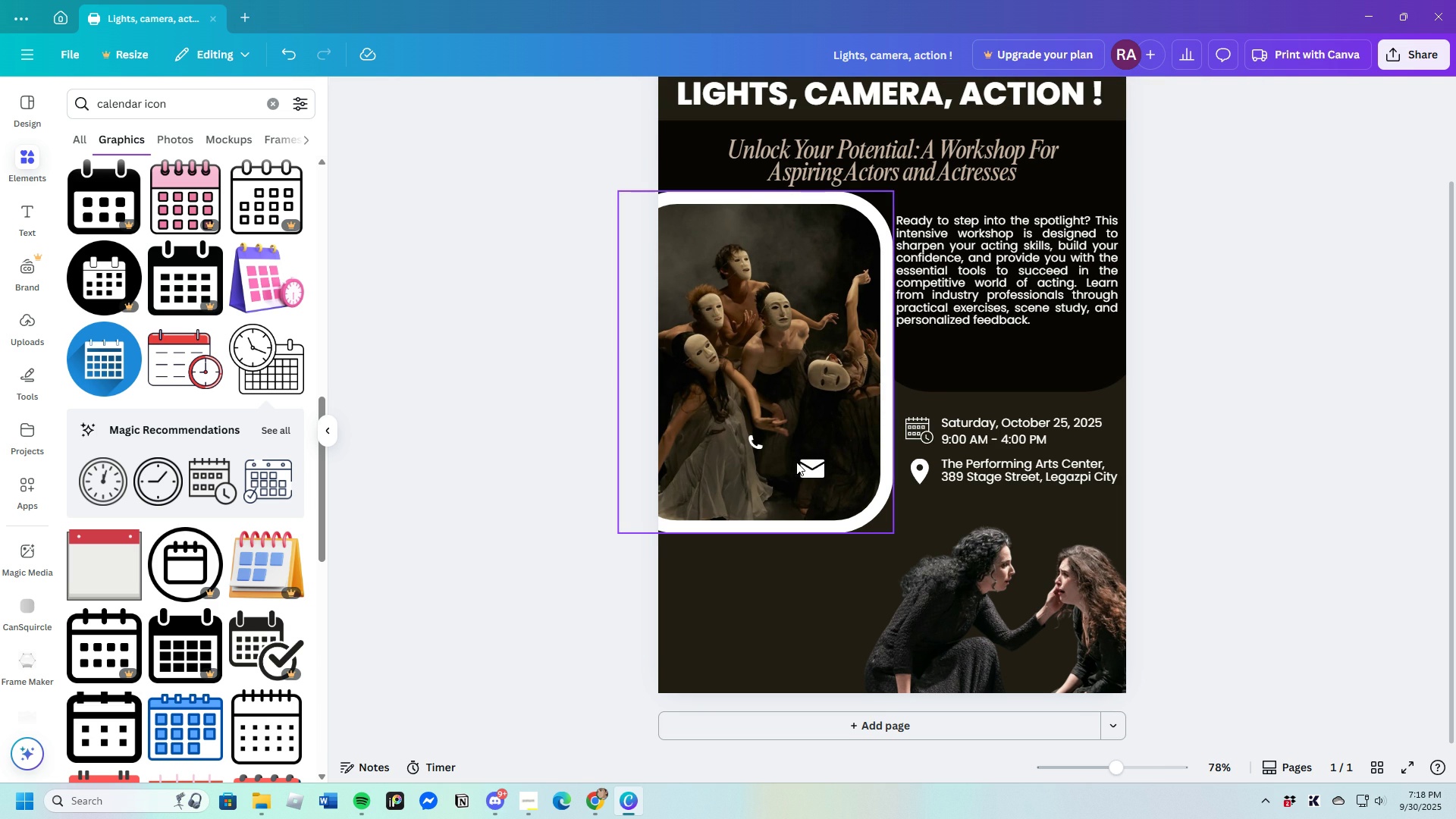 
mouse_move([789, 466])